 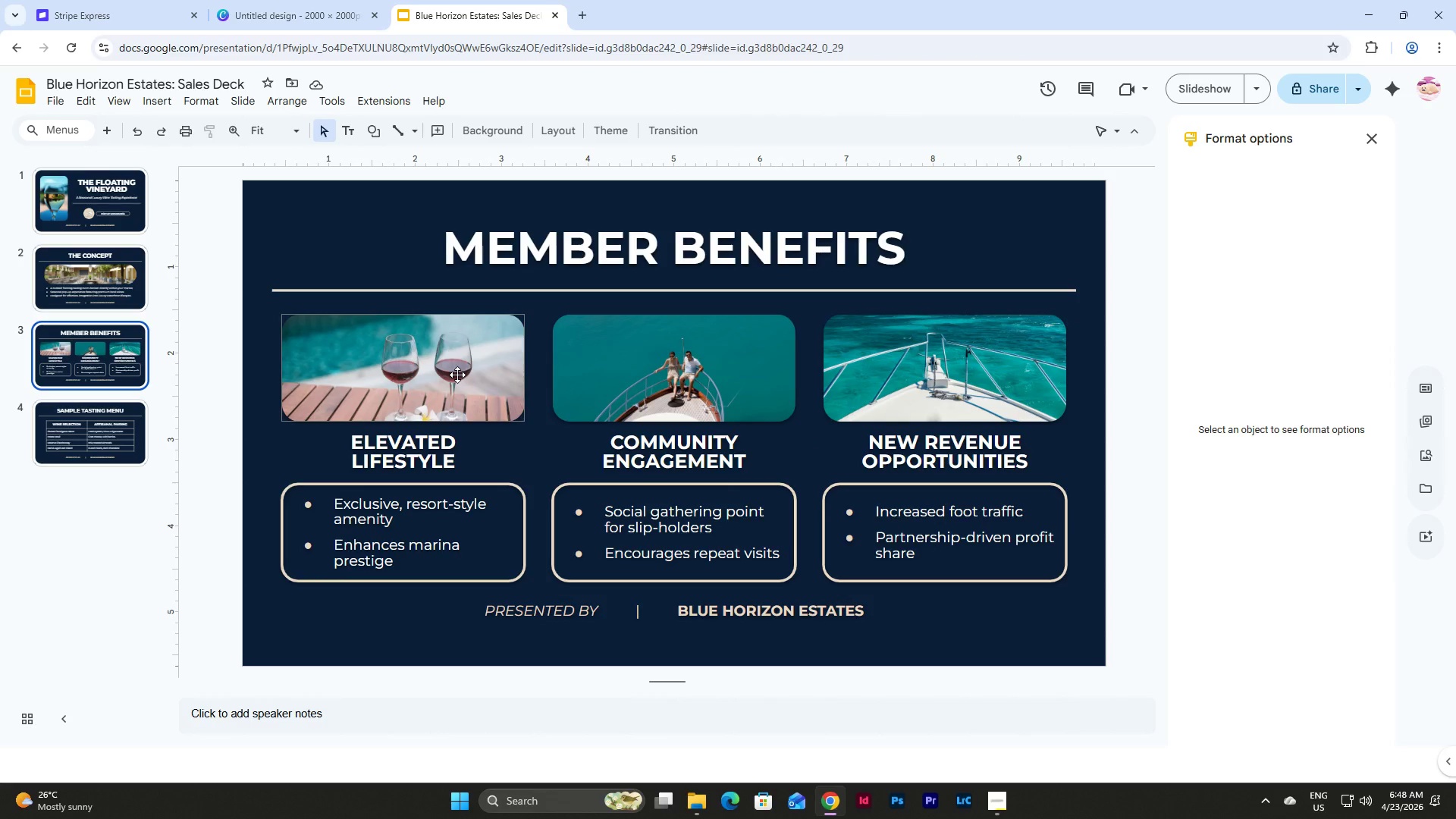 
left_click([96, 447])
 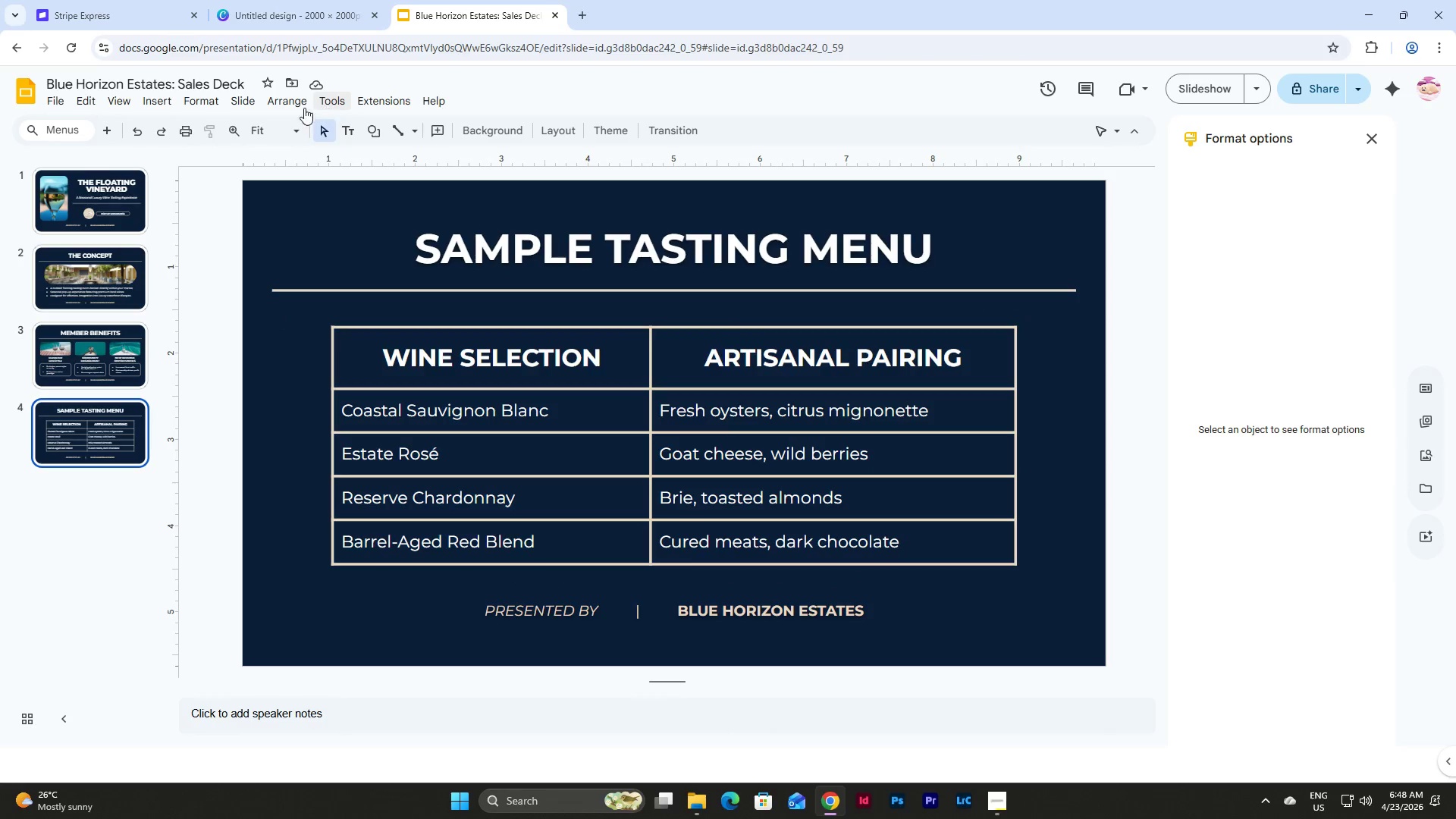 
left_click([156, 105])
 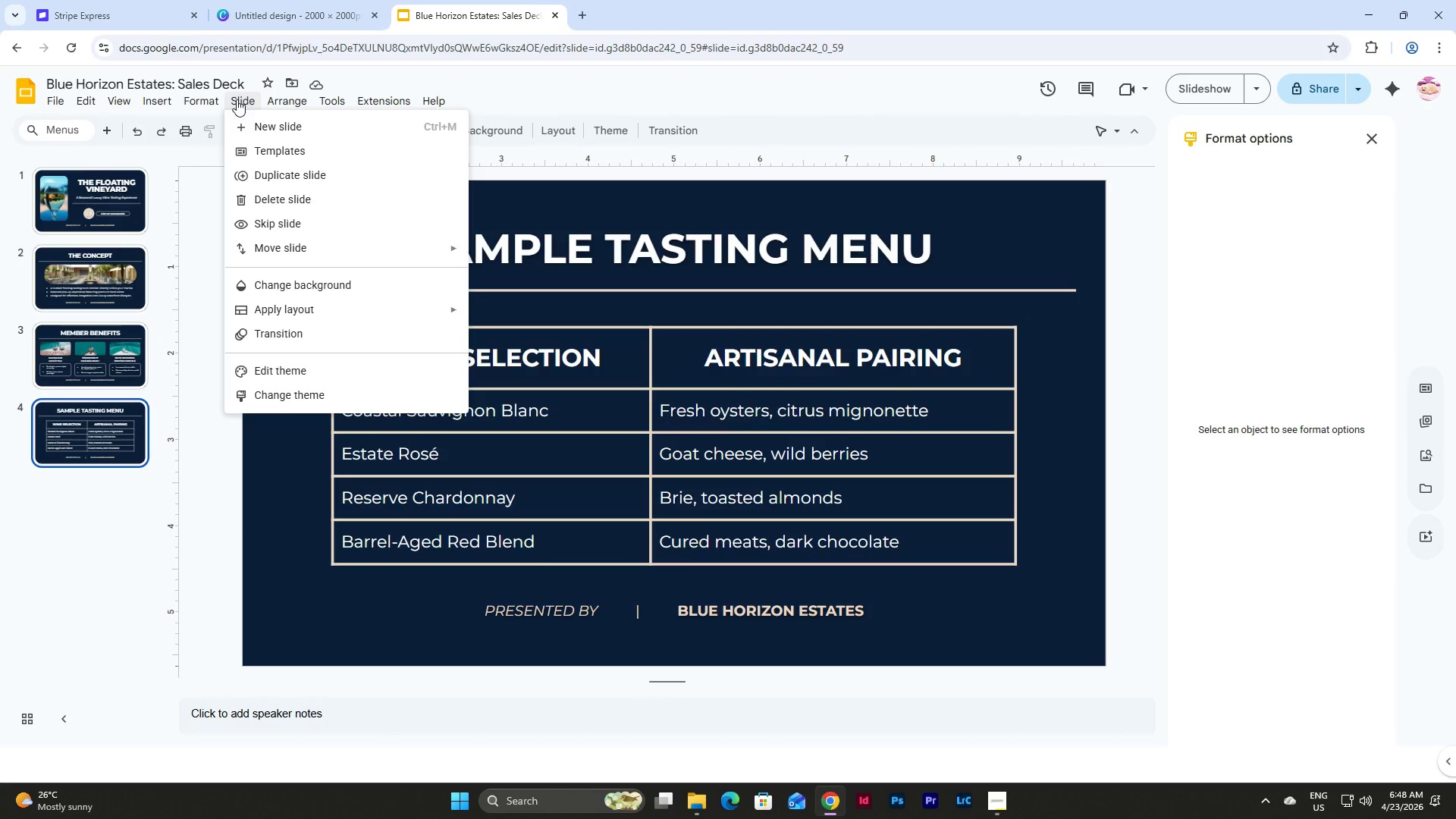 
left_click([256, 126])
 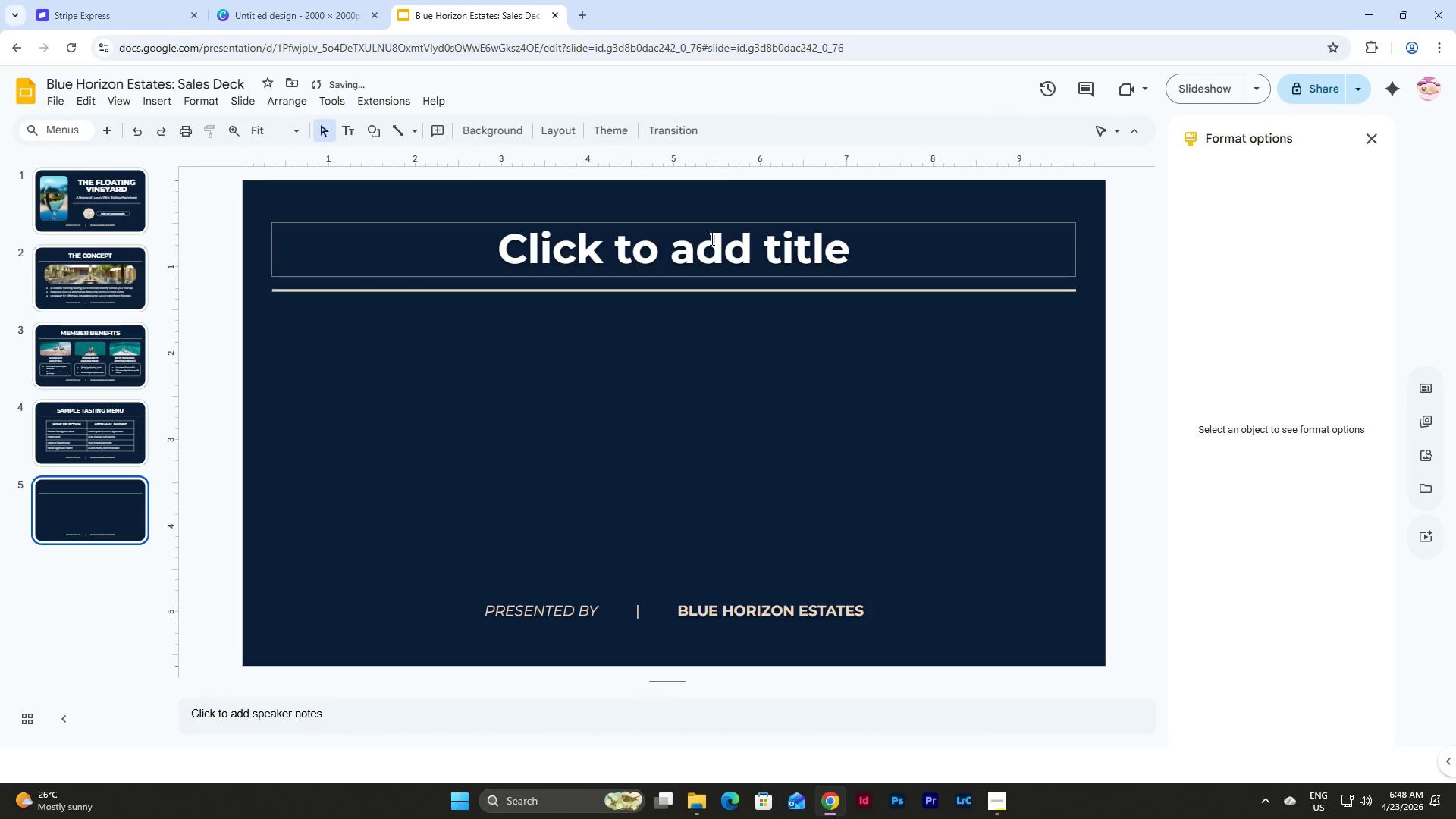 
left_click([711, 239])
 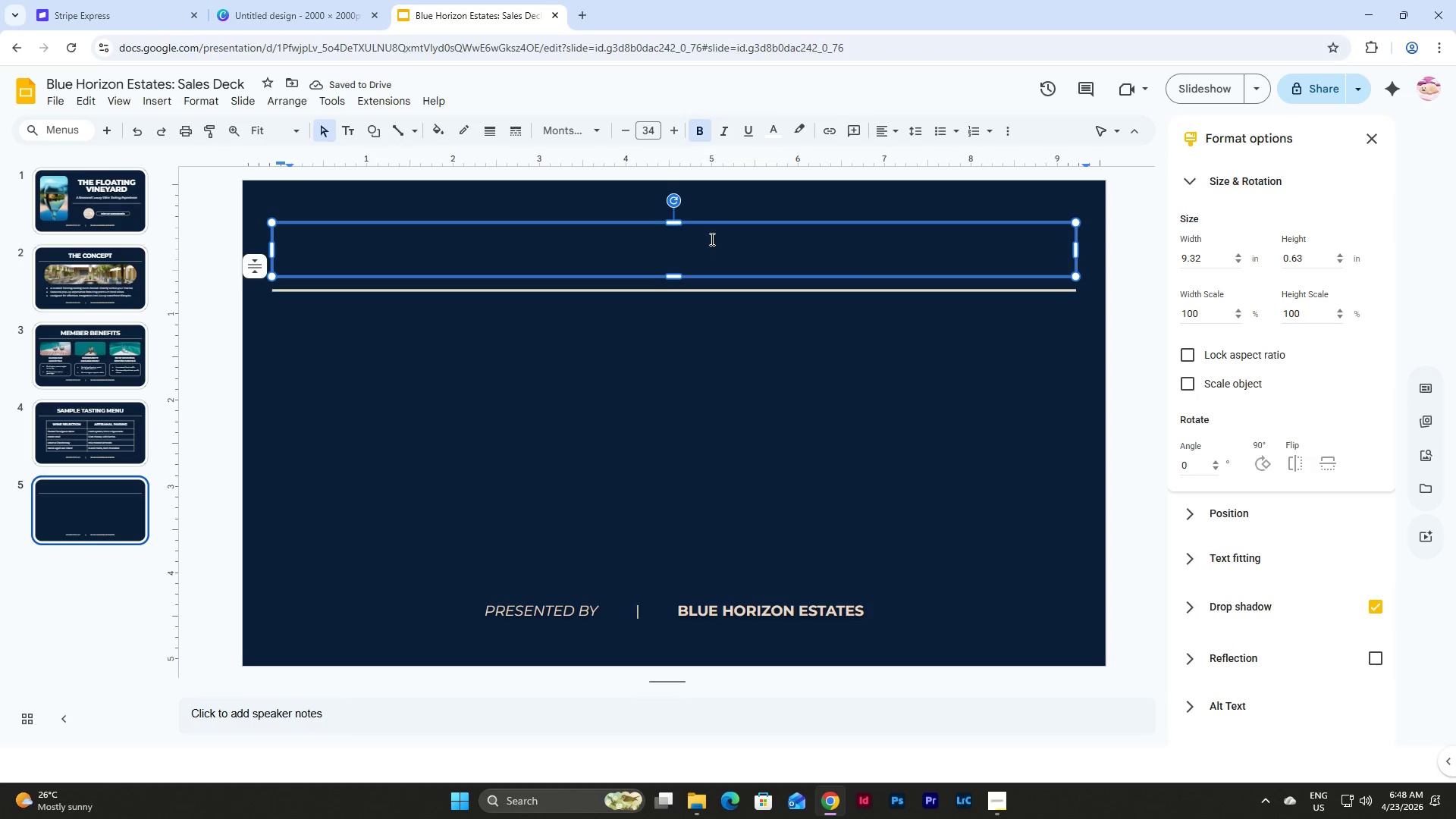 
type(LOGISTICS & SAFT)
key(Backspace)
type(ETY)
 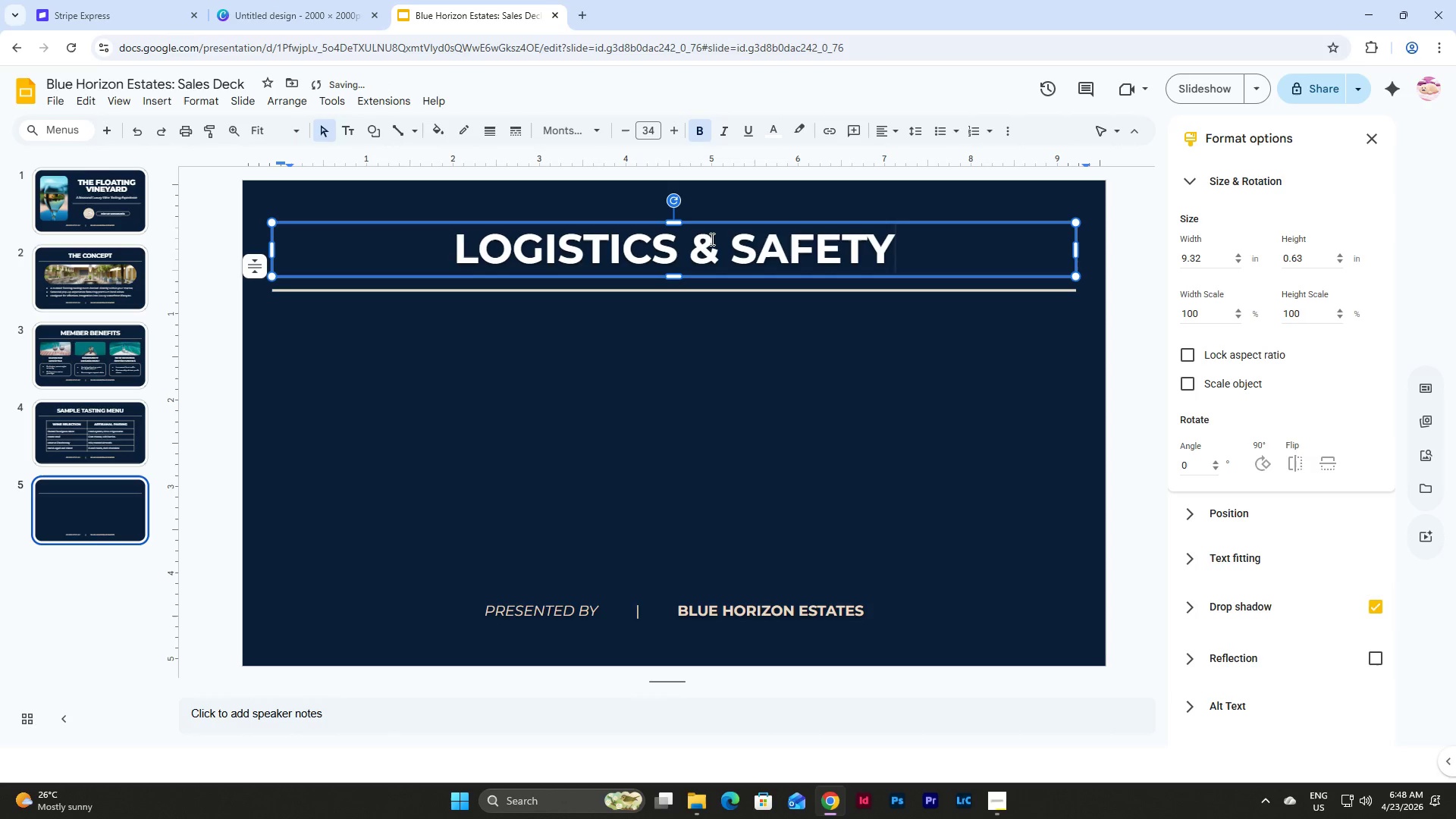 
left_click([614, 366])
 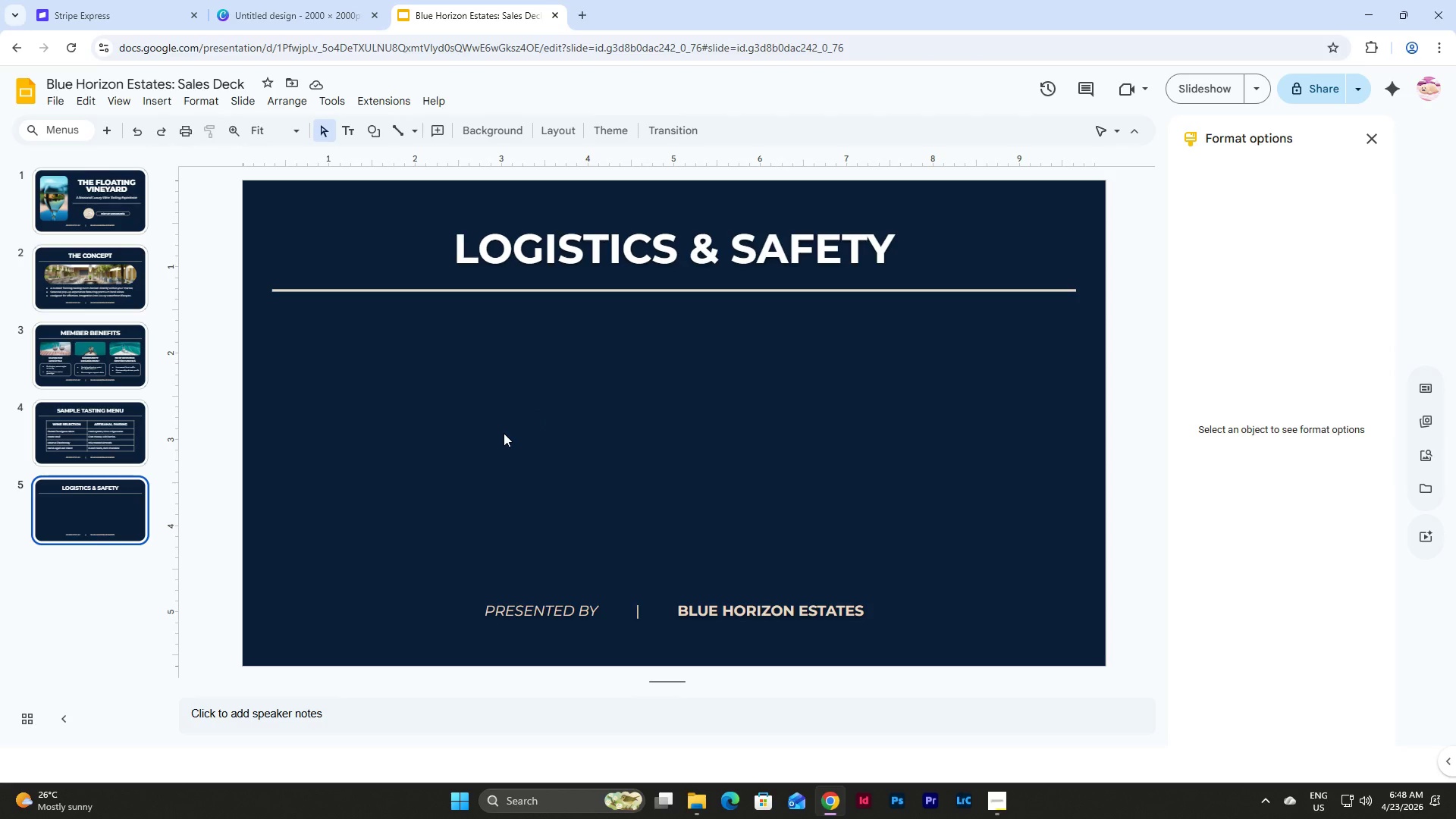 
wait(11.64)
 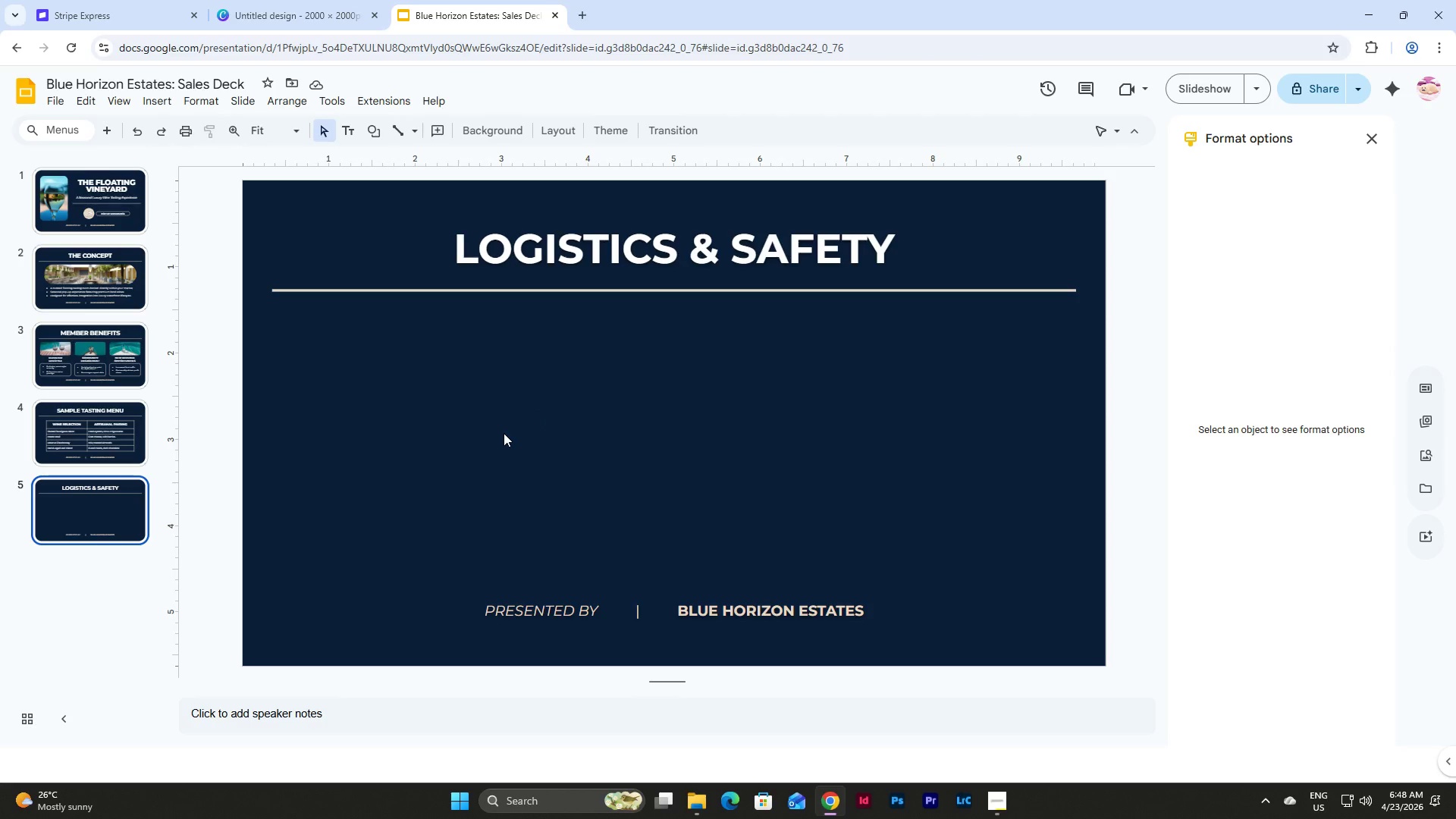 
left_click([1002, 795])